 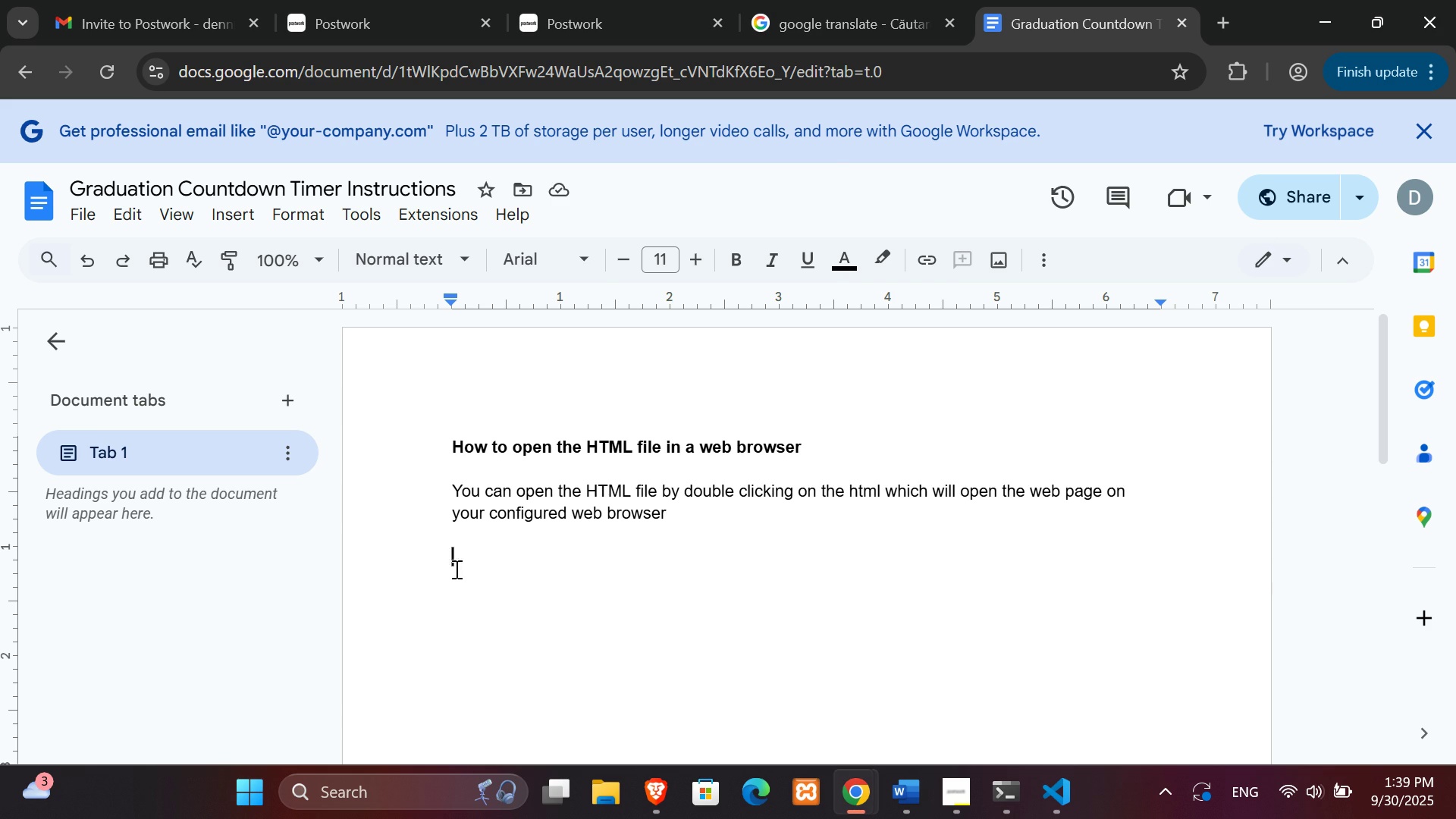 
right_click([466, 557])
 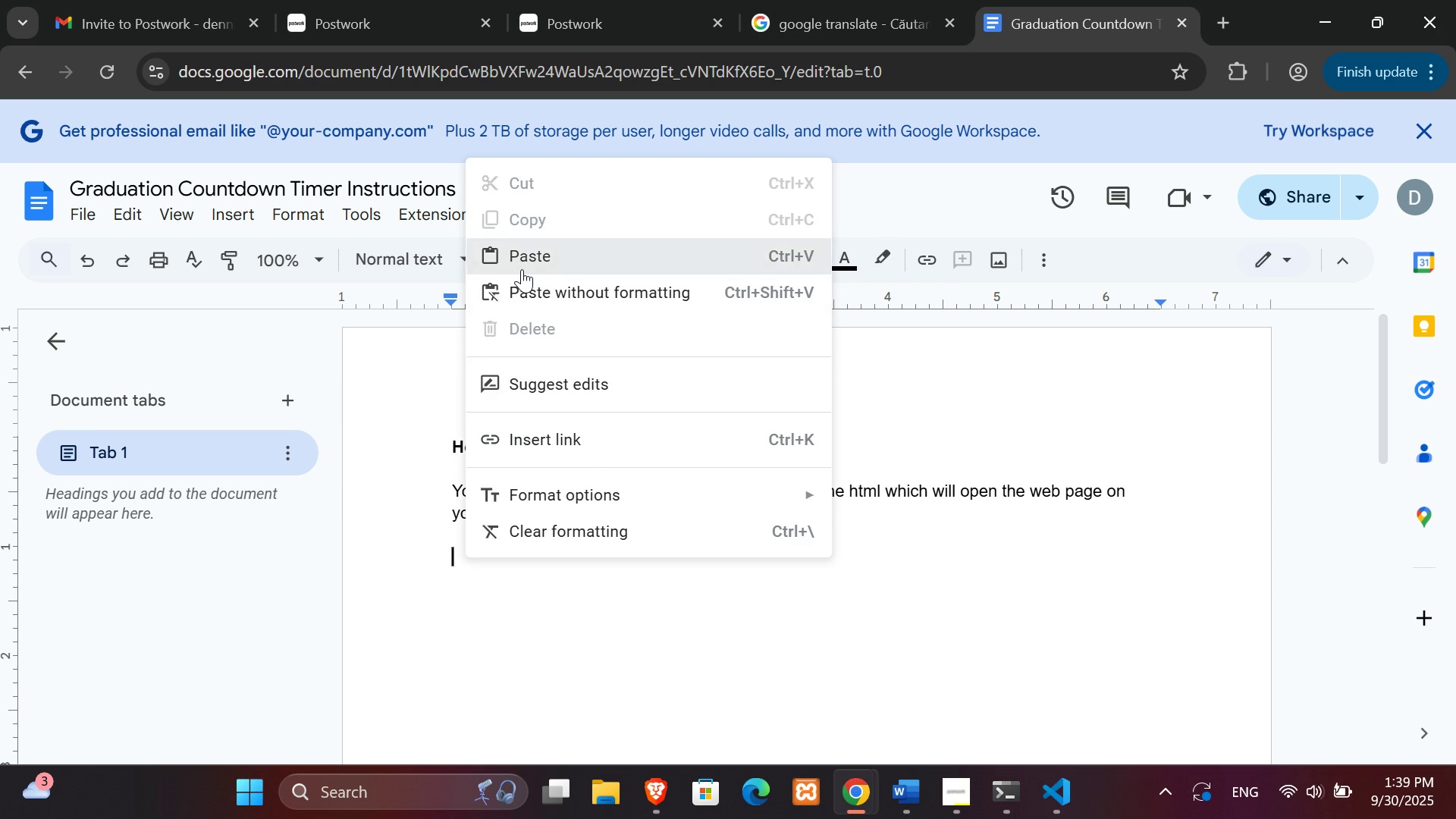 
left_click([522, 269])
 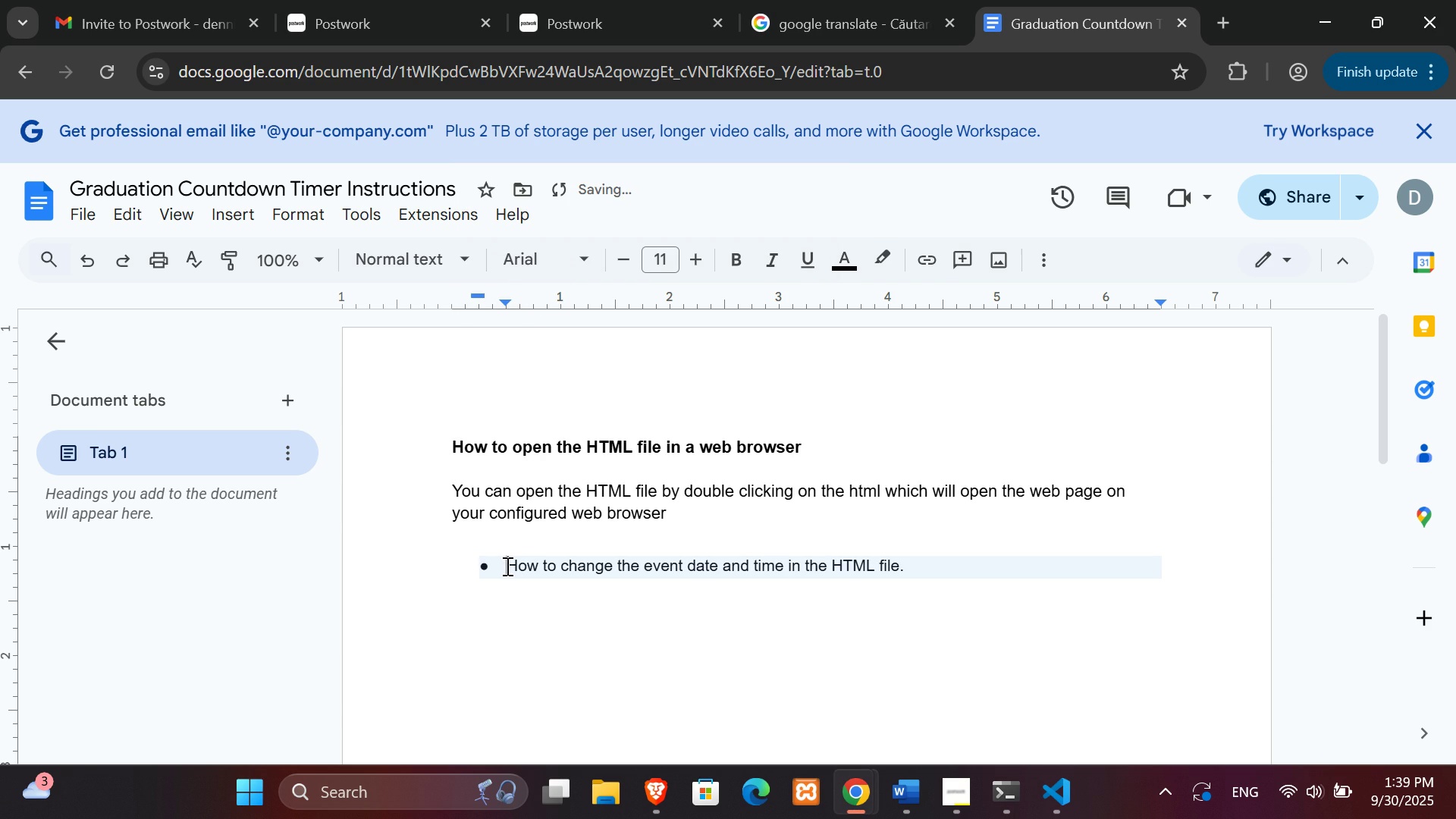 
left_click([506, 566])
 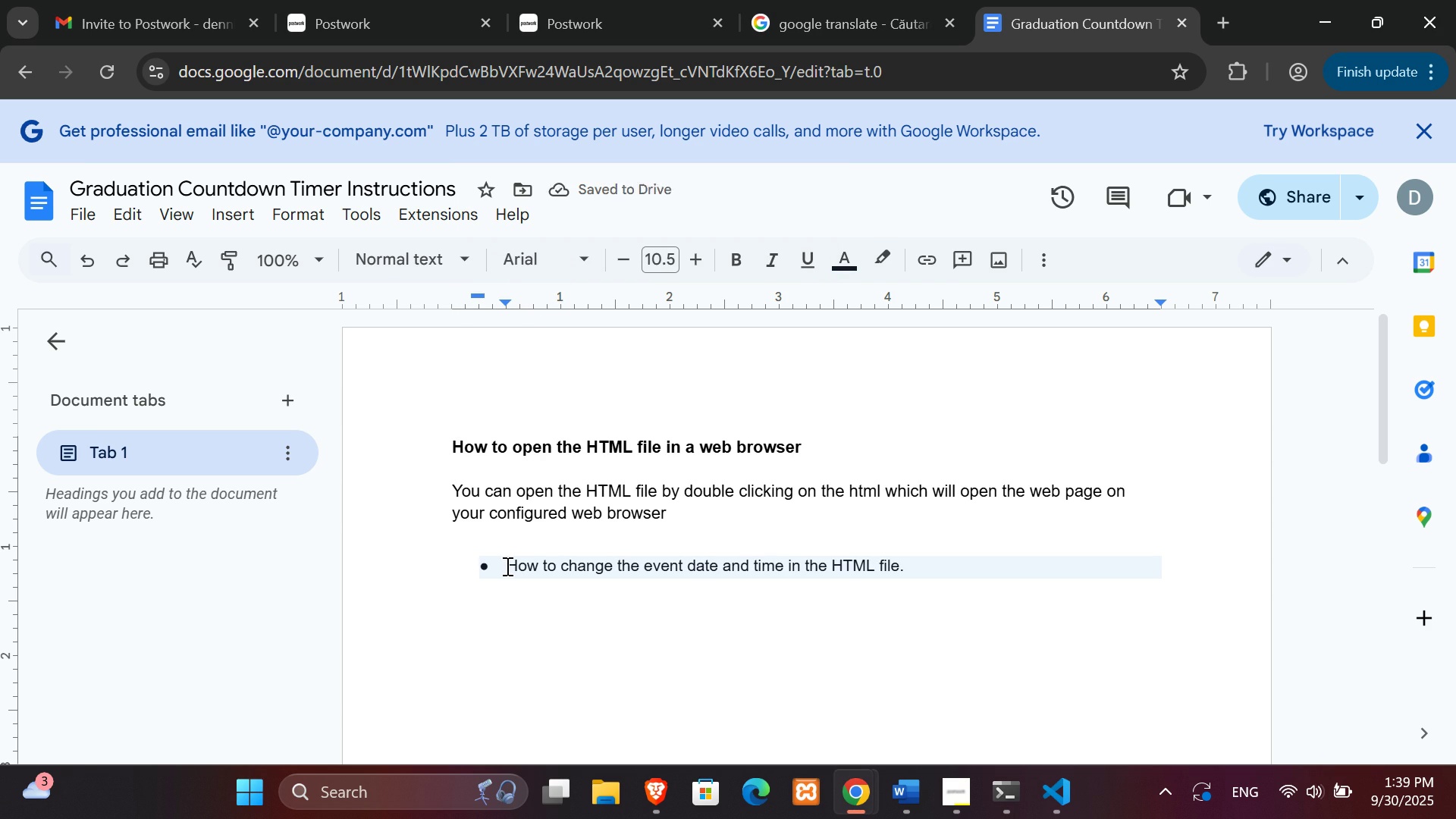 
key(Backspace)
 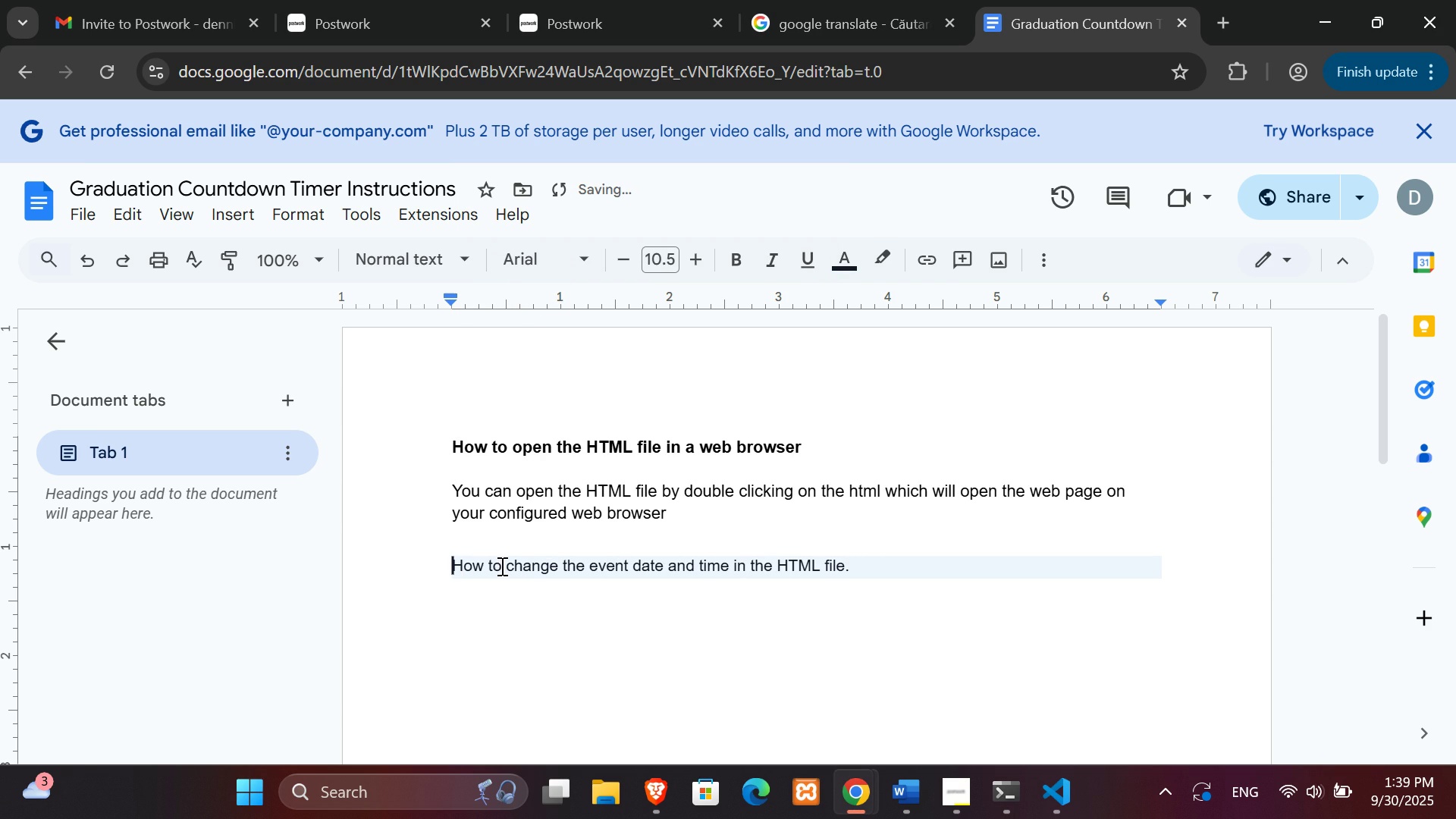 
key(Backspace)